 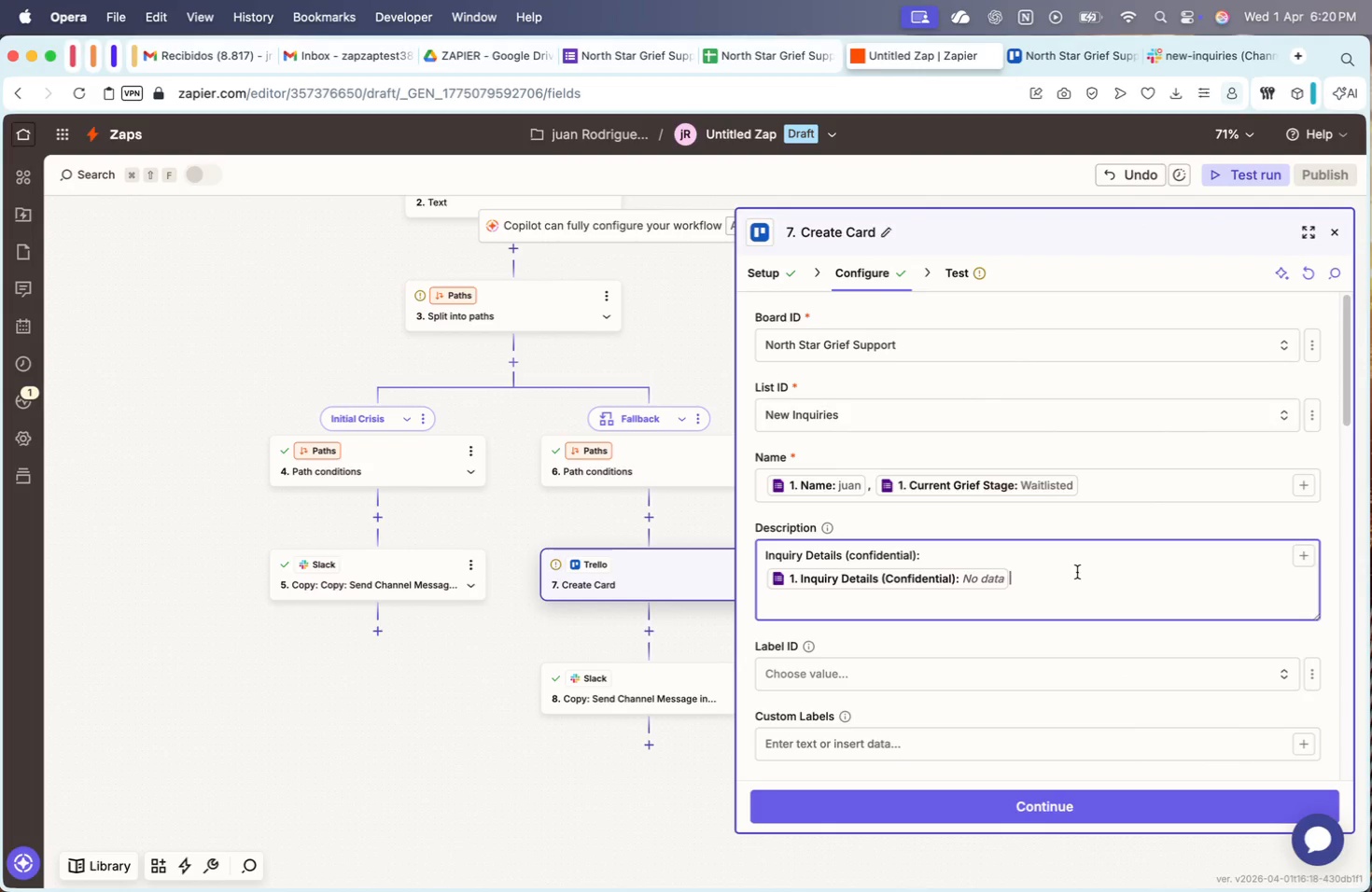 
key(Shift+Enter)
 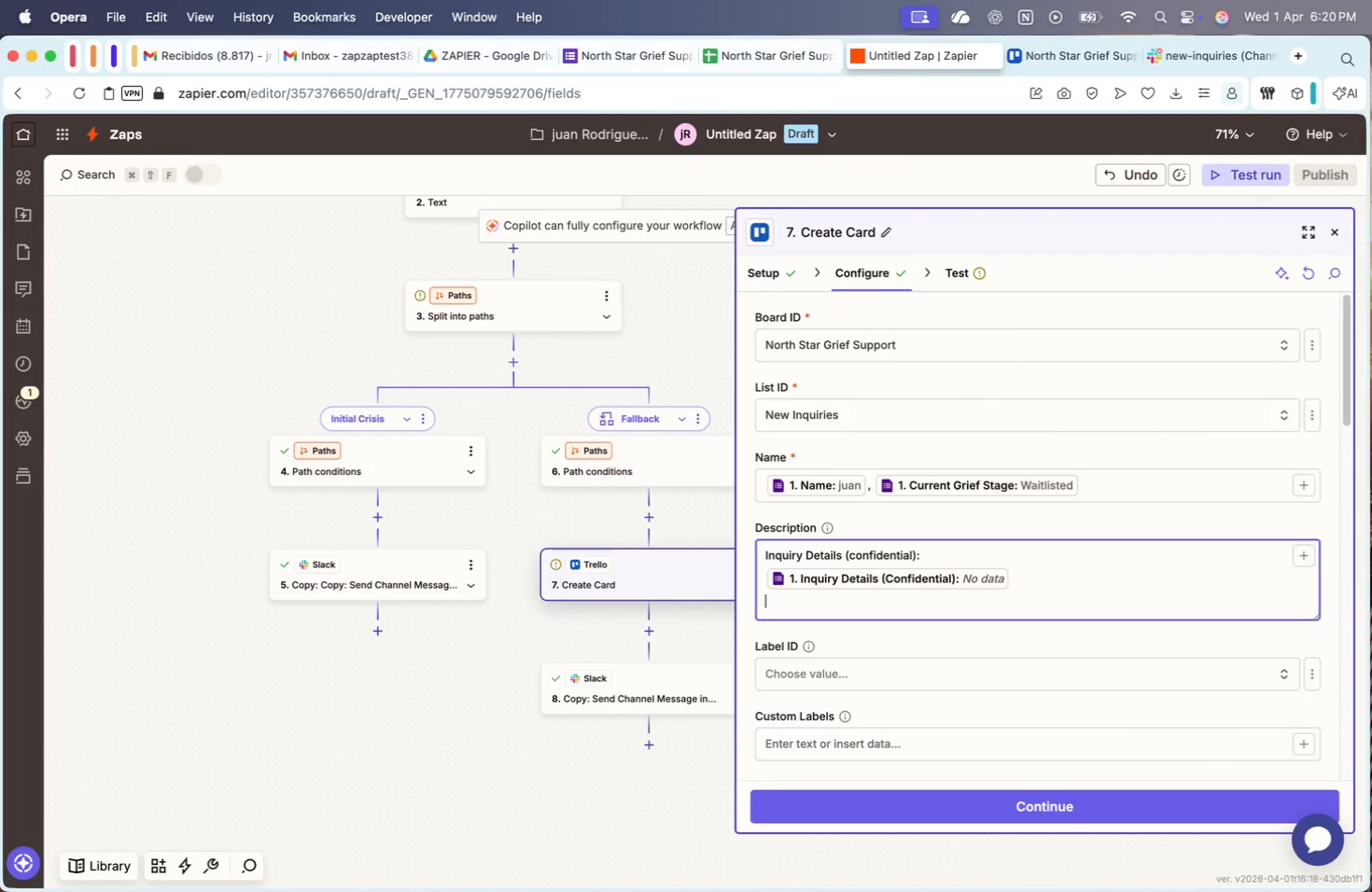 
key(Shift+ShiftRight)
 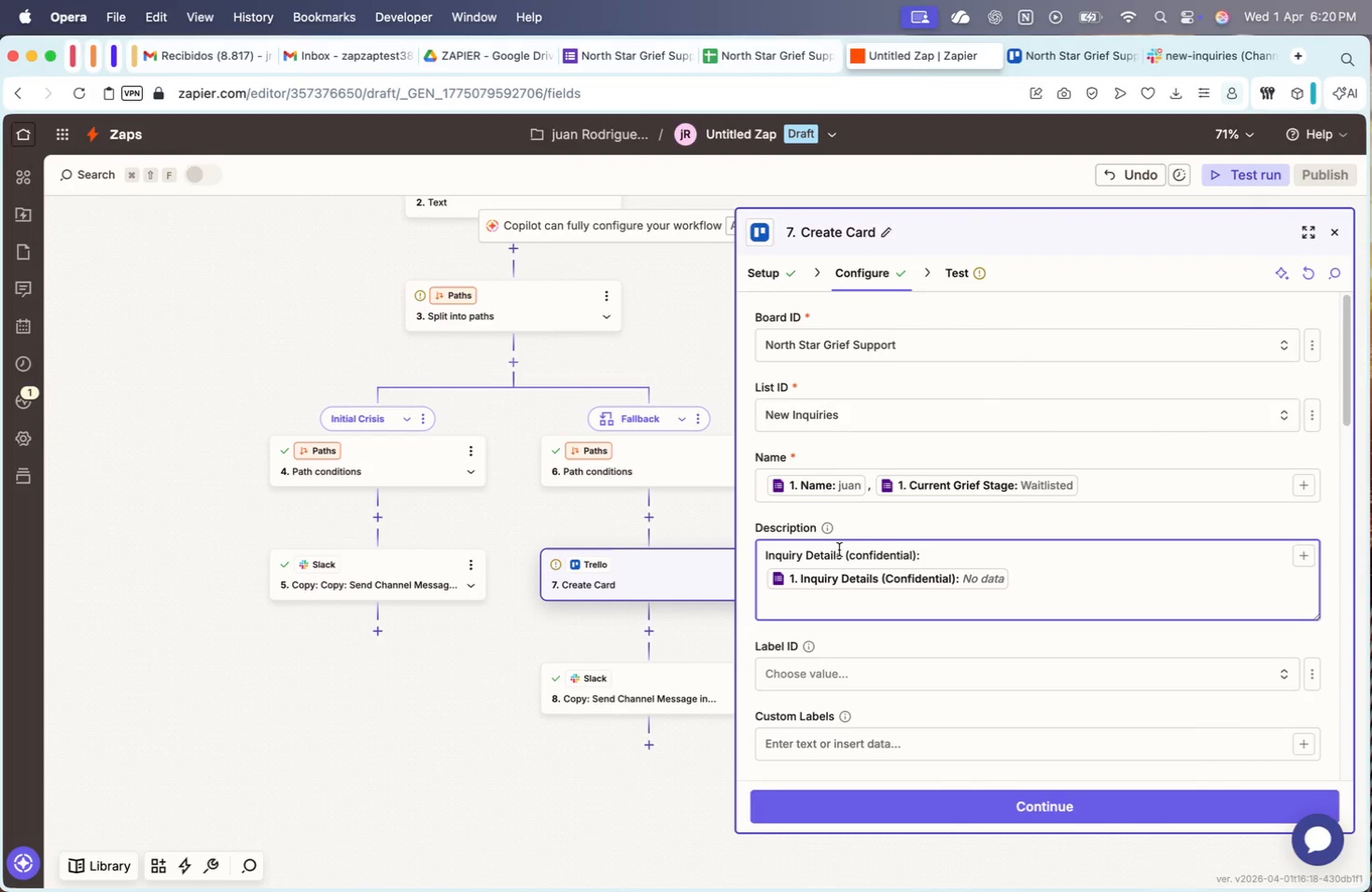 
left_click([765, 552])
 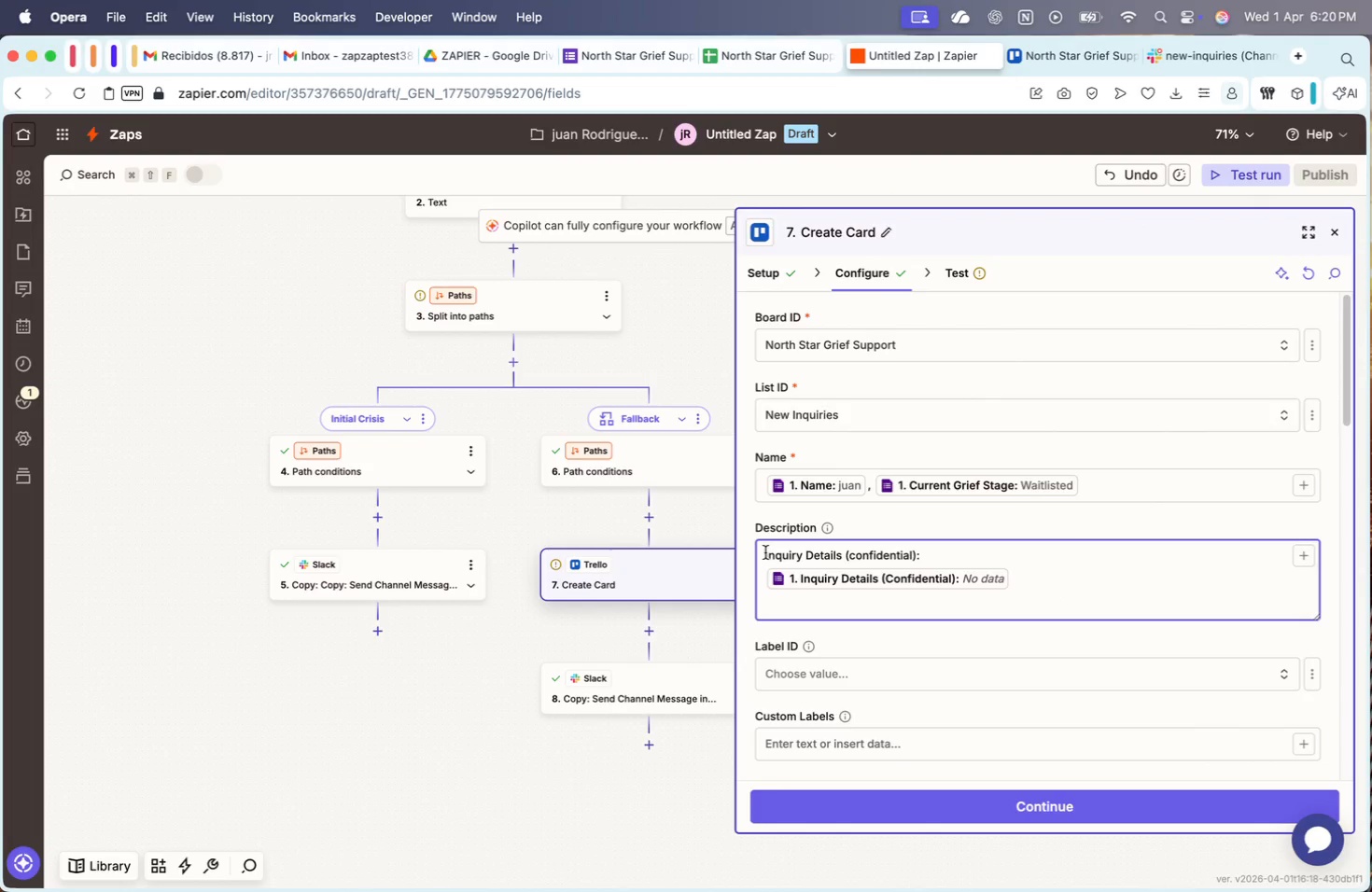 
key(Shift+Enter)
 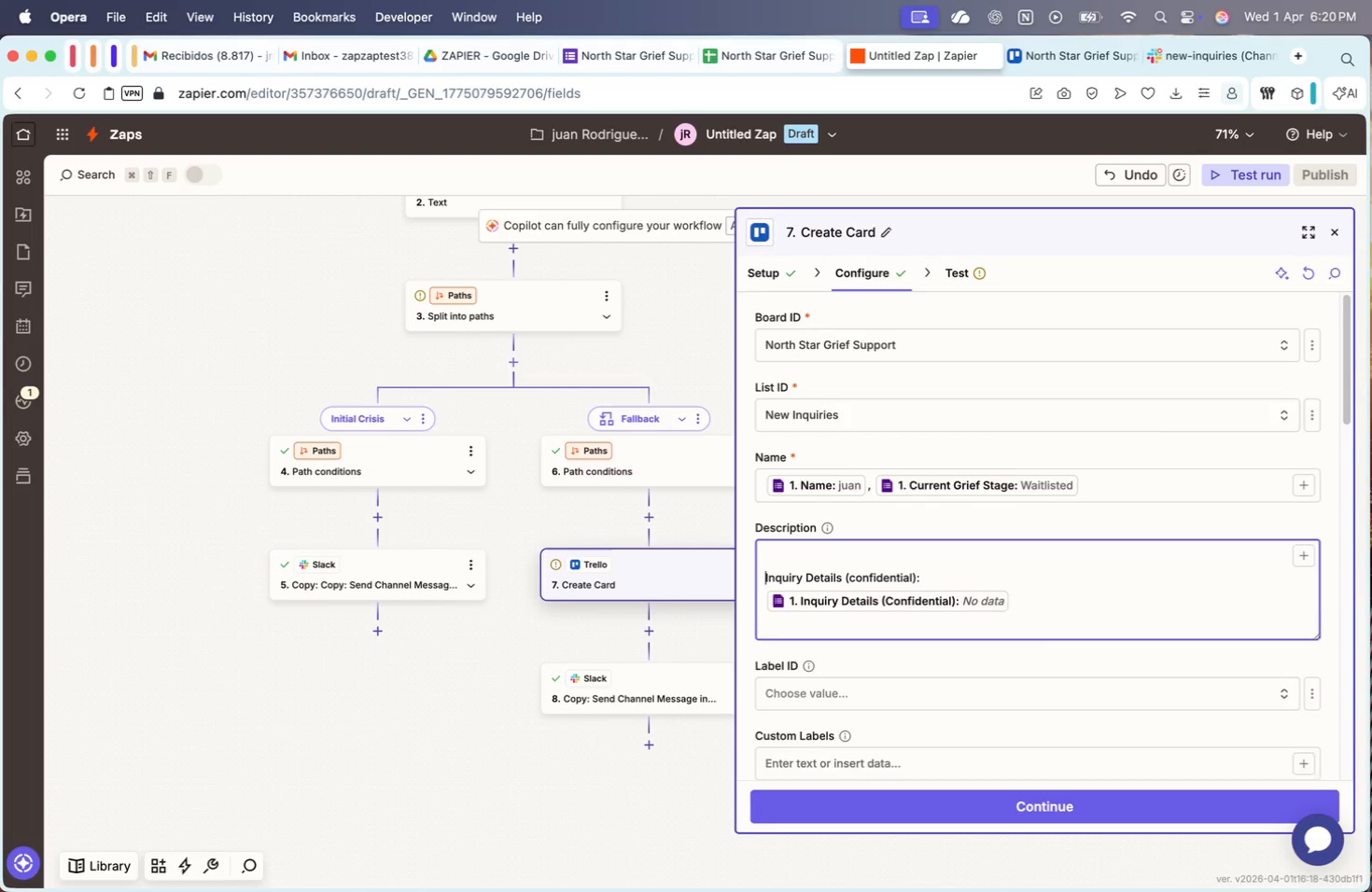 
key(Shift+Enter)
 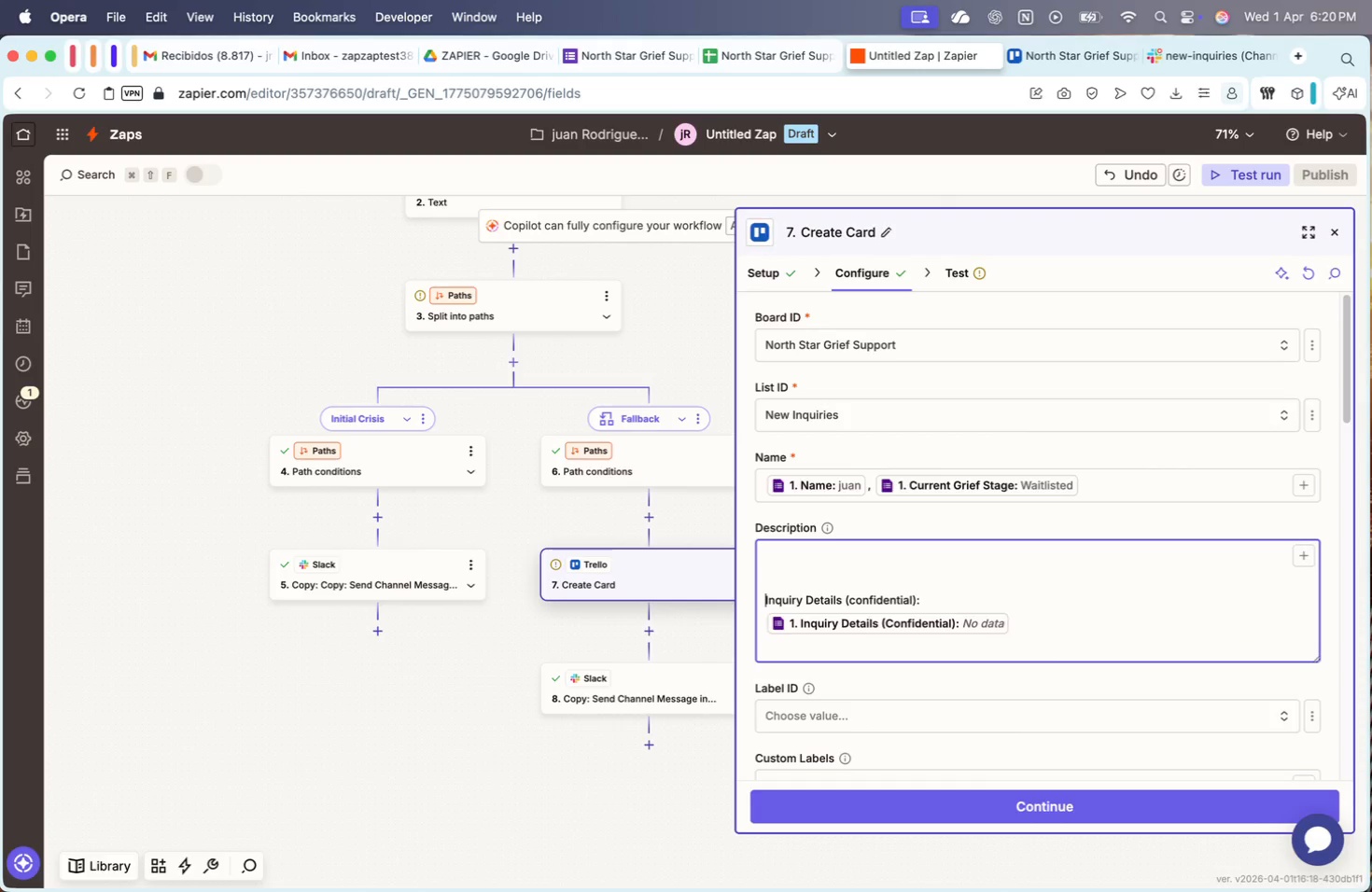 
key(ArrowUp)
 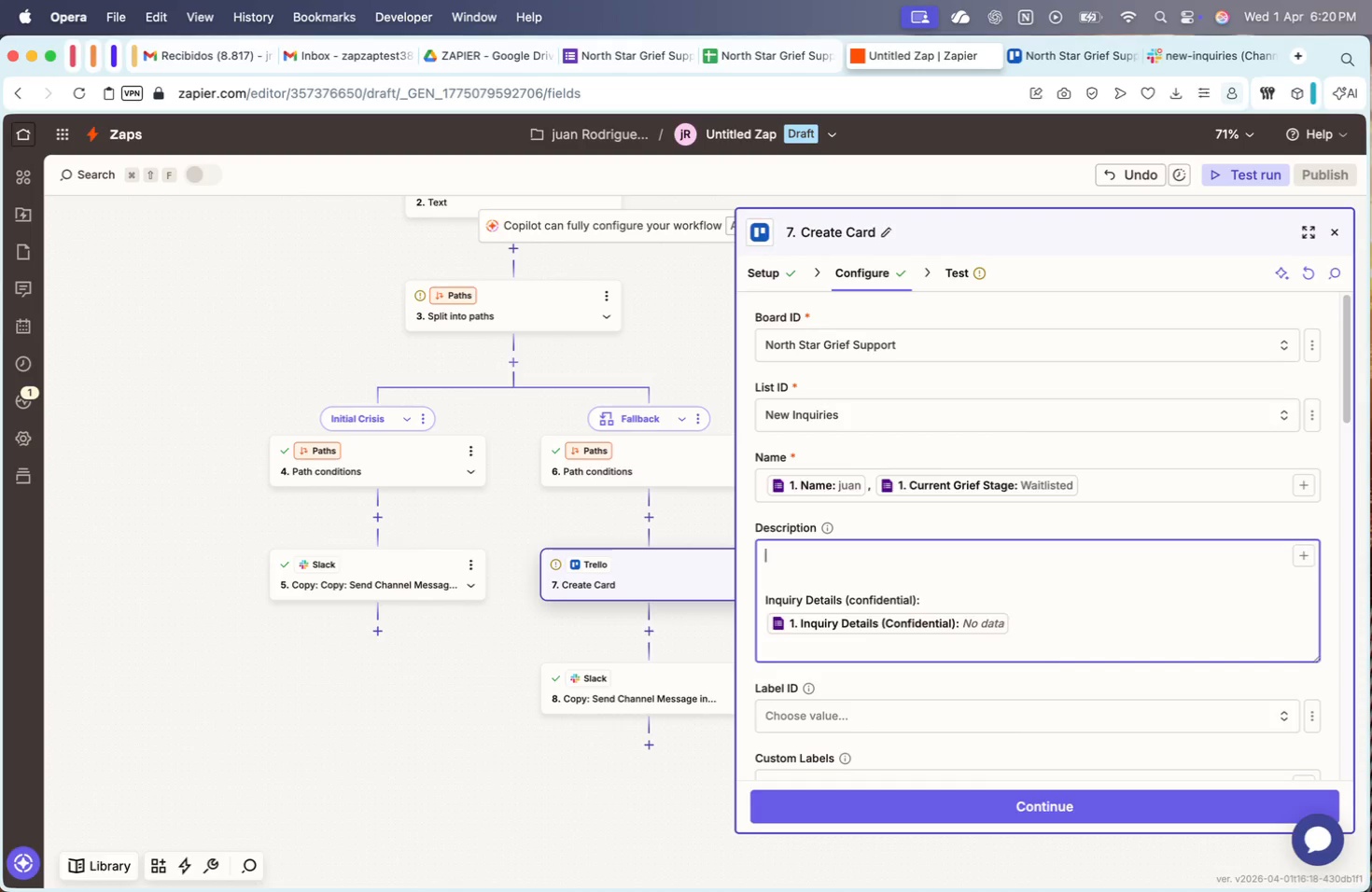 
key(ArrowUp)
 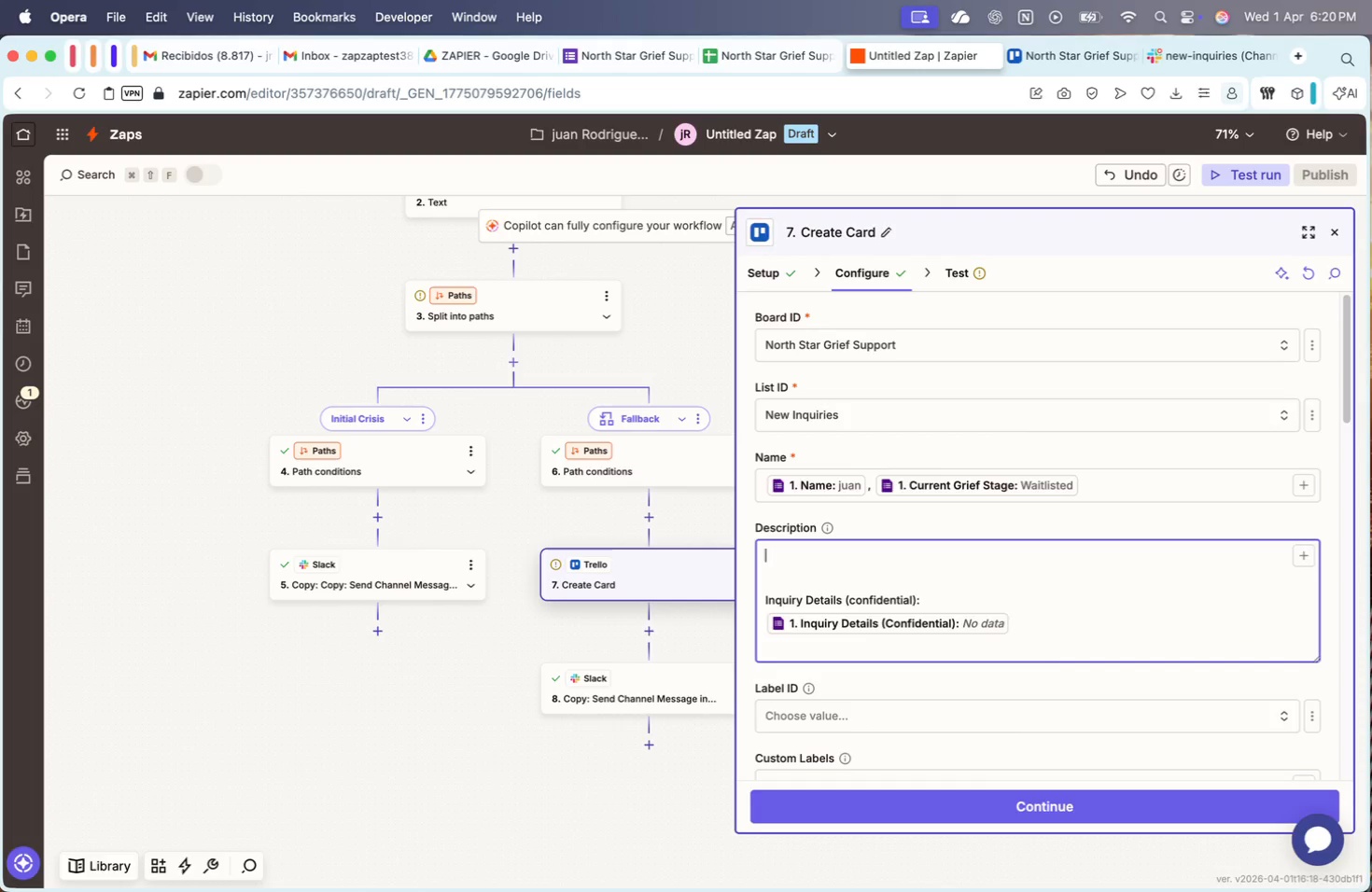 
key(ArrowUp)